 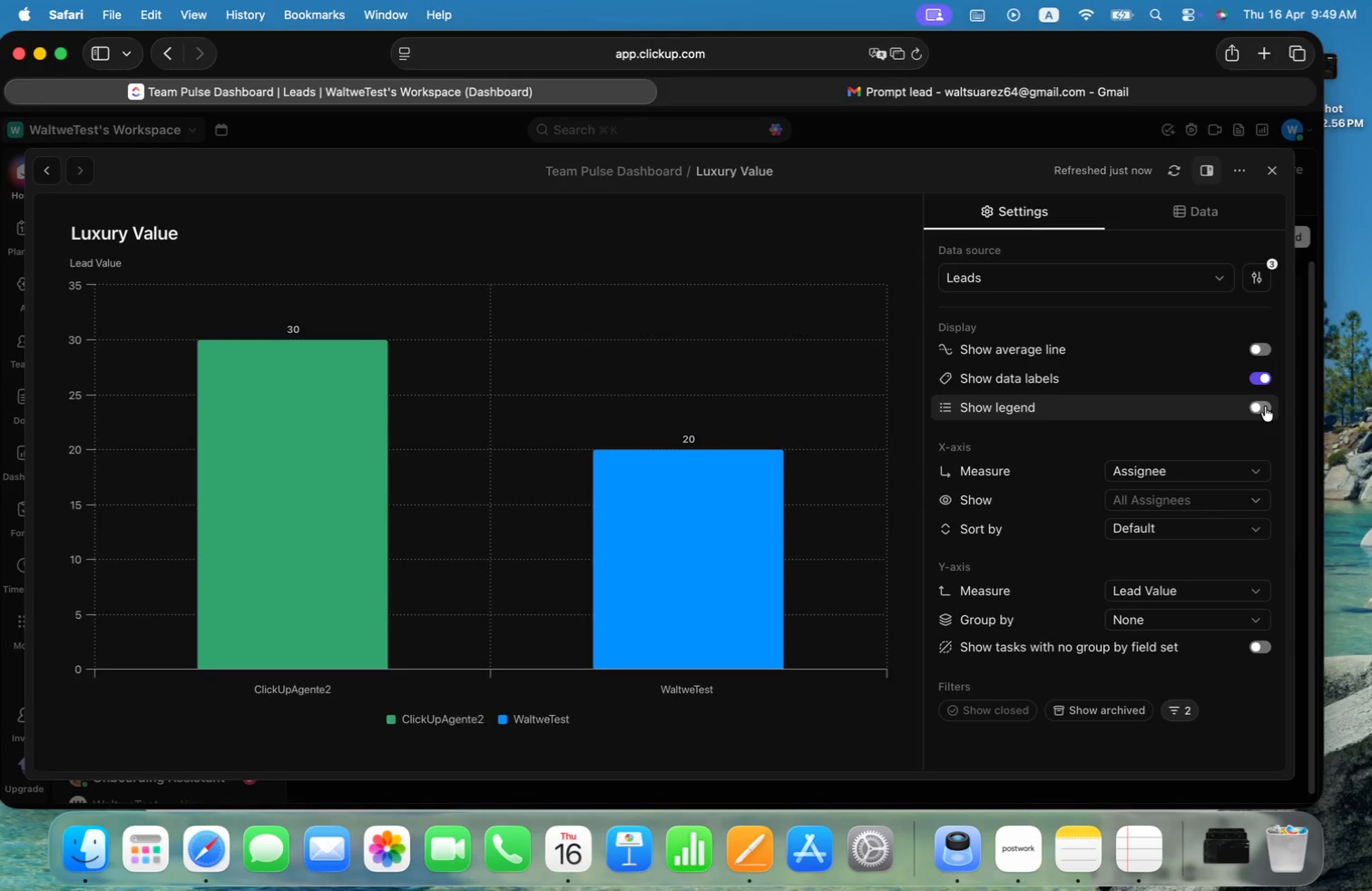 
left_click([1242, 617])
 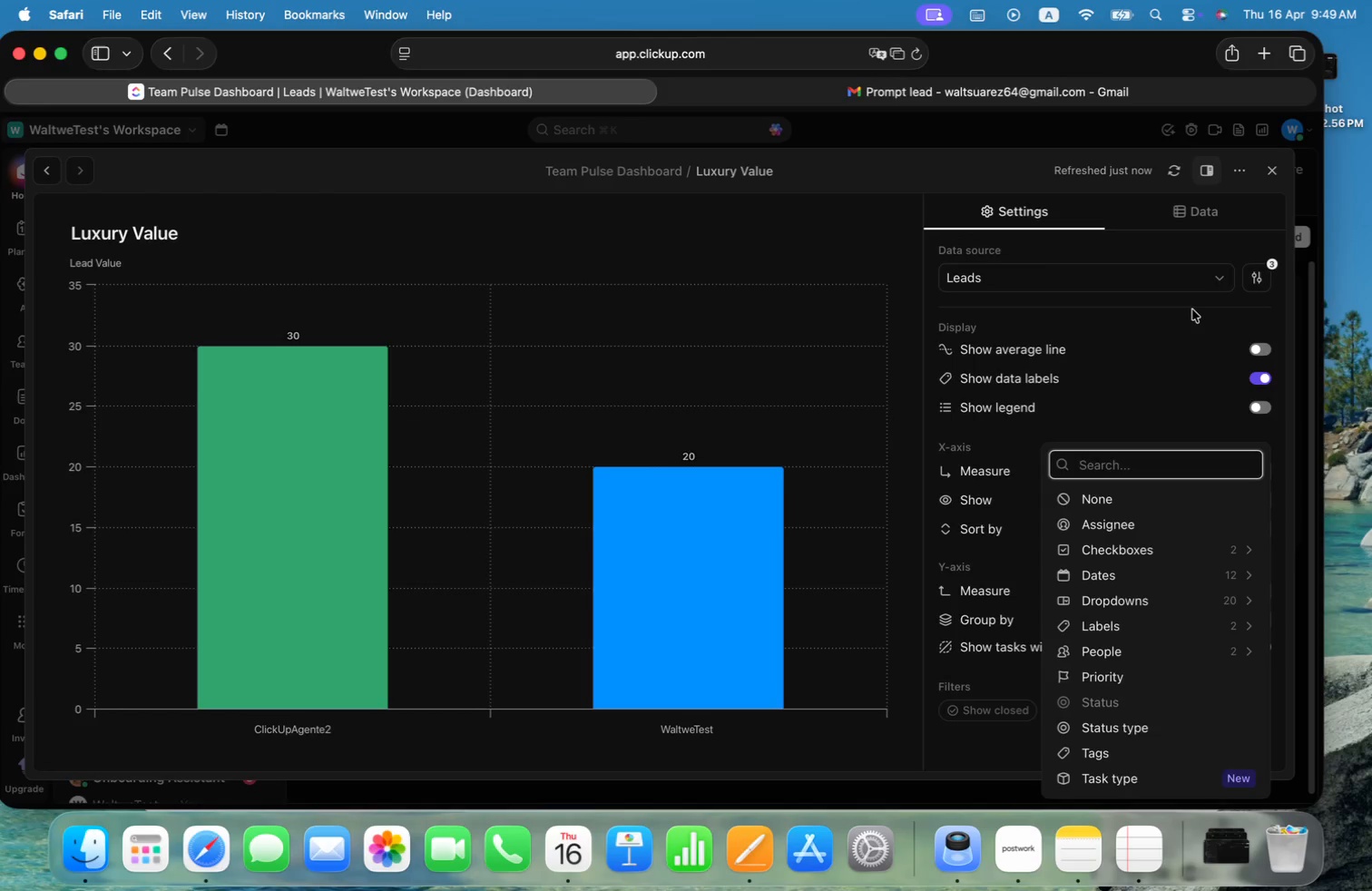 
wait(5.74)
 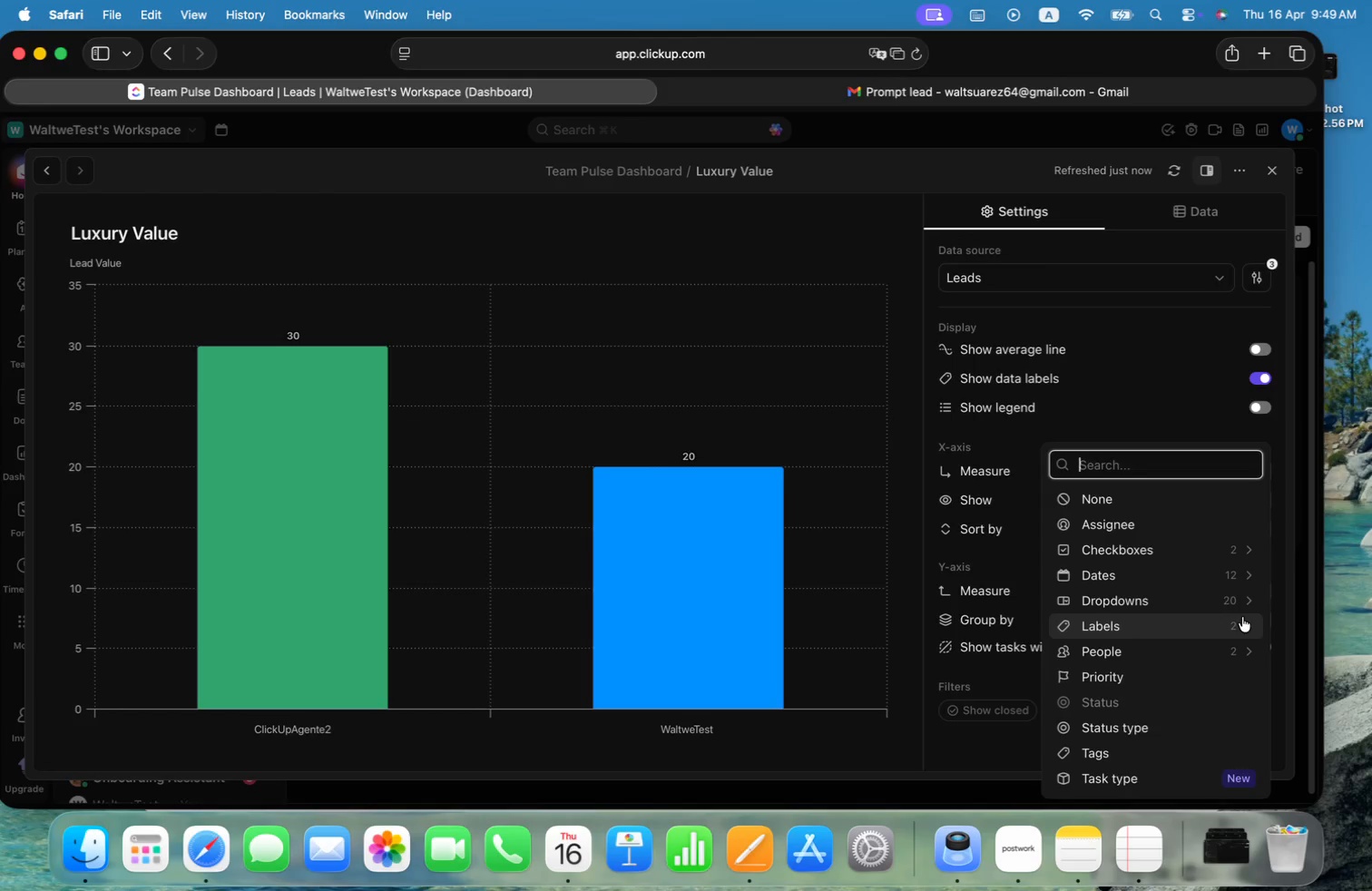 
key(Escape)
 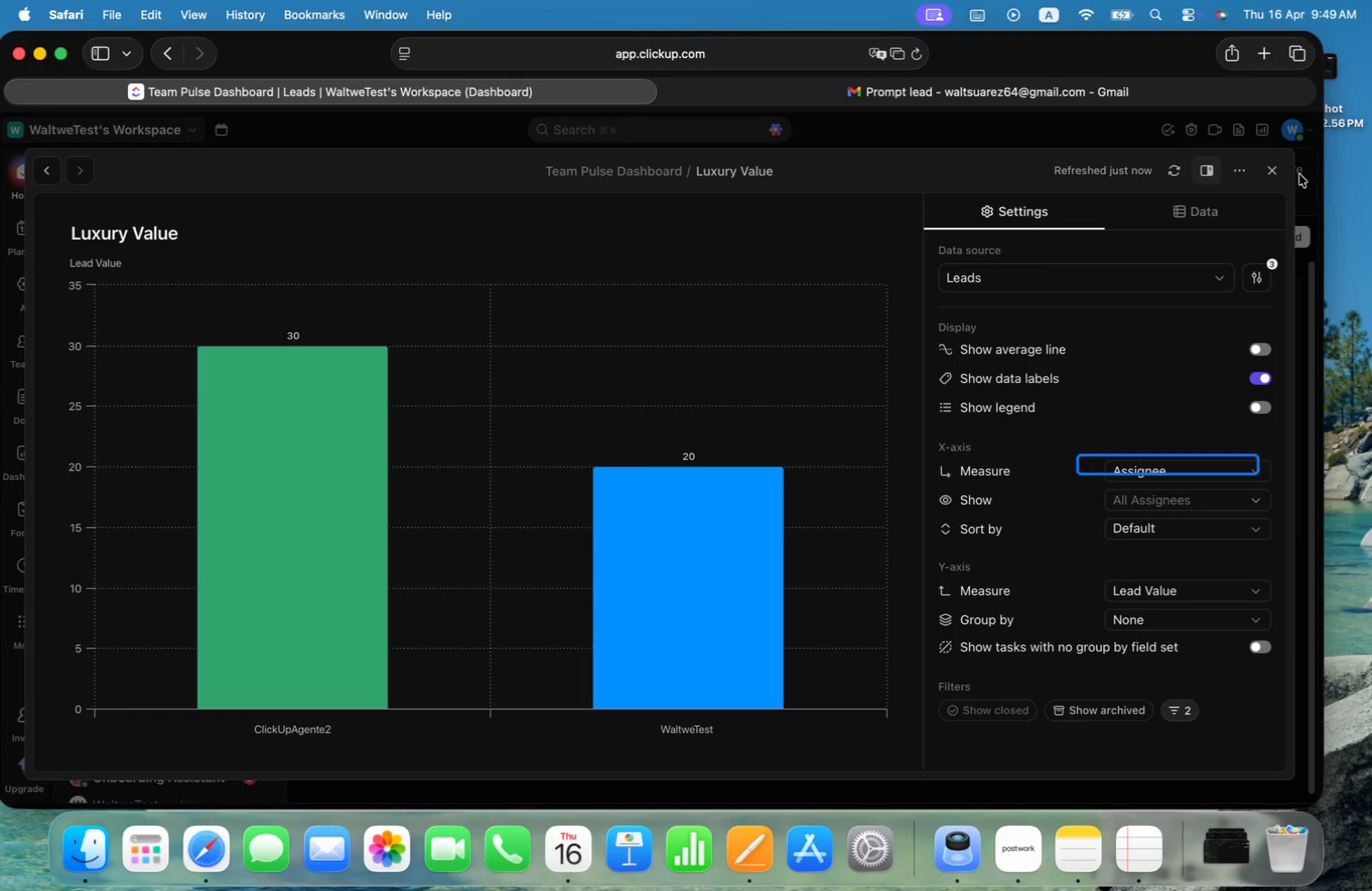 
left_click([1277, 172])
 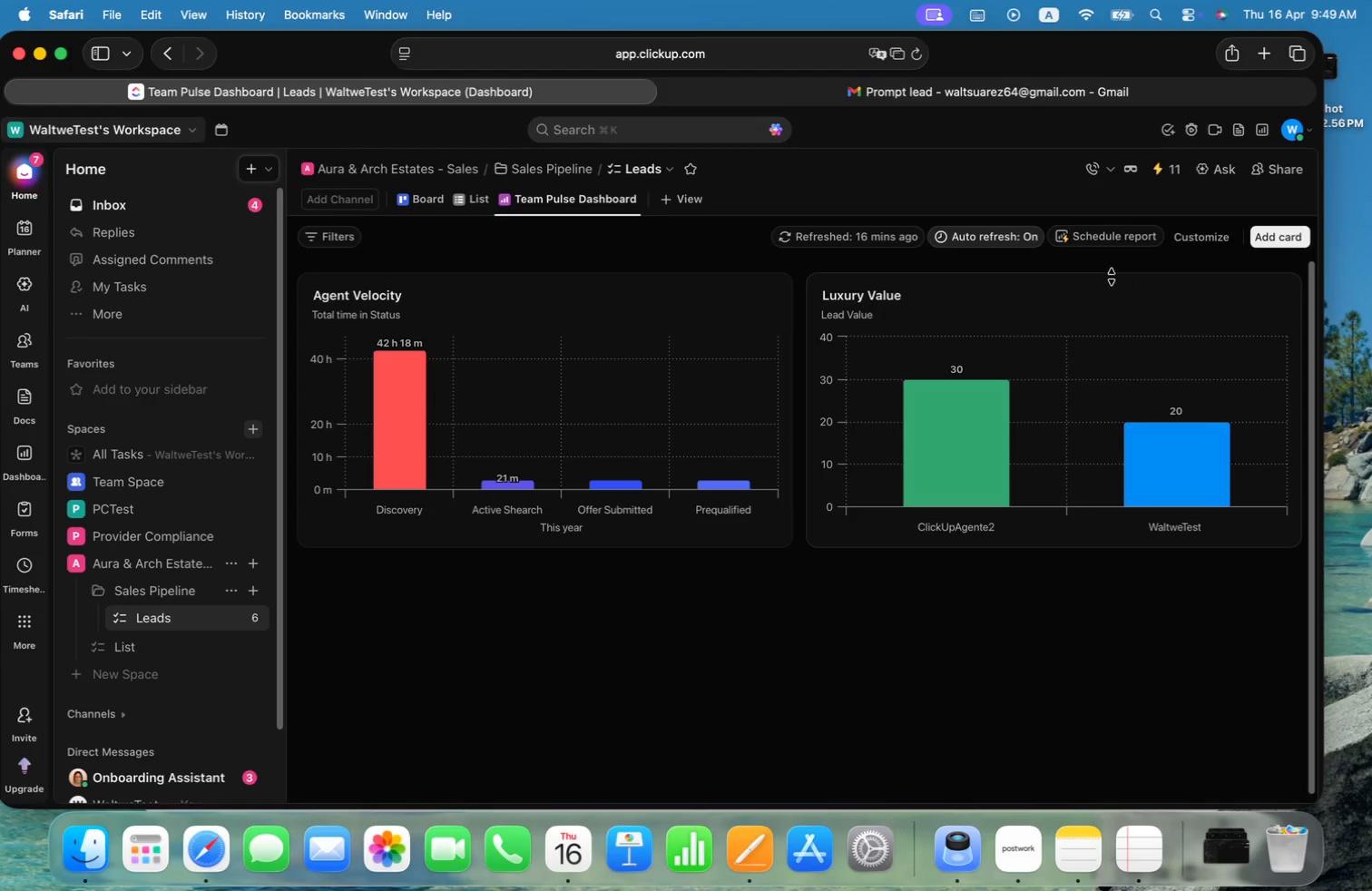 
left_click_drag(start_coordinate=[1103, 286], to_coordinate=[632, 587])
 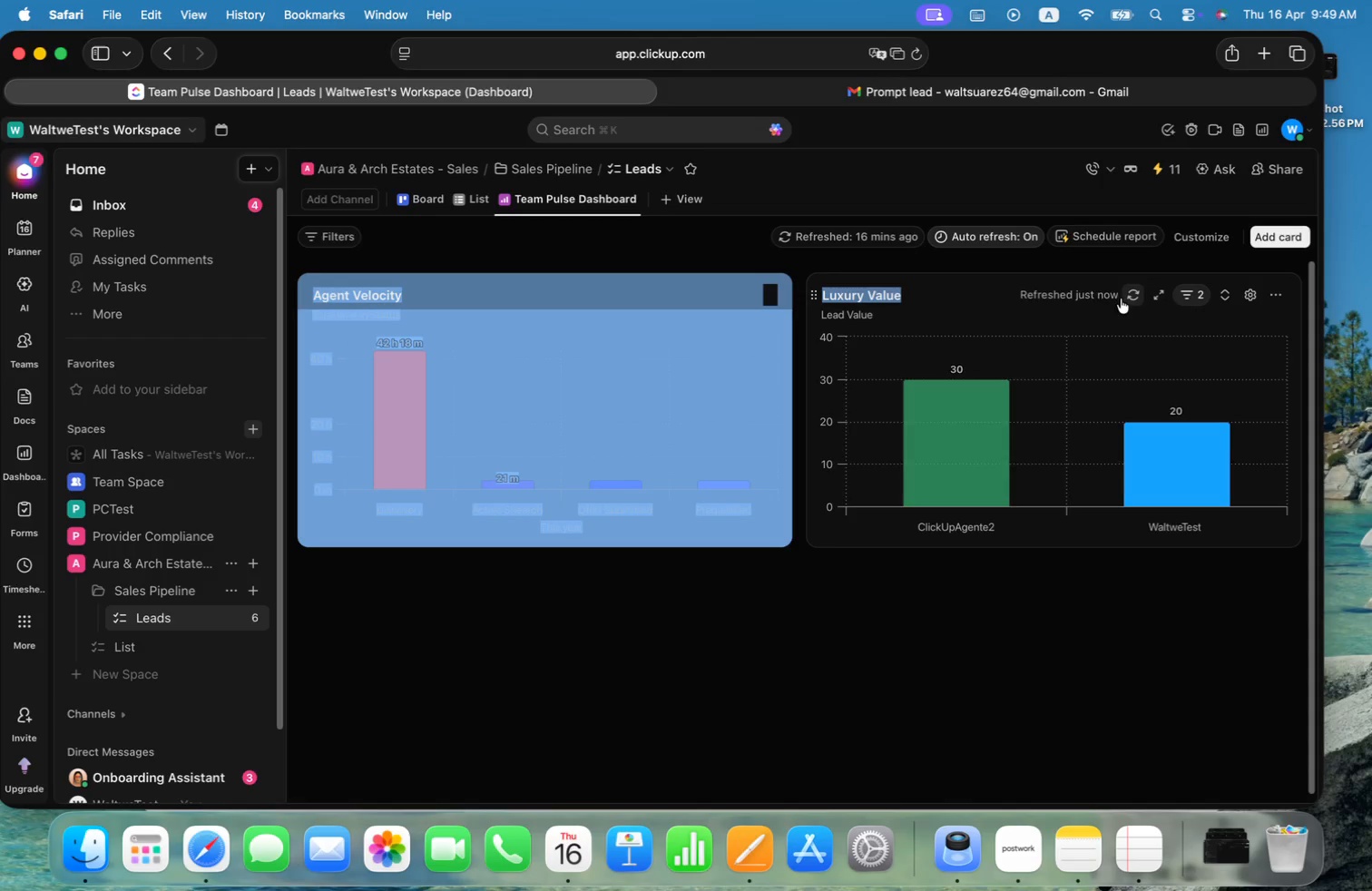 
left_click([987, 286])
 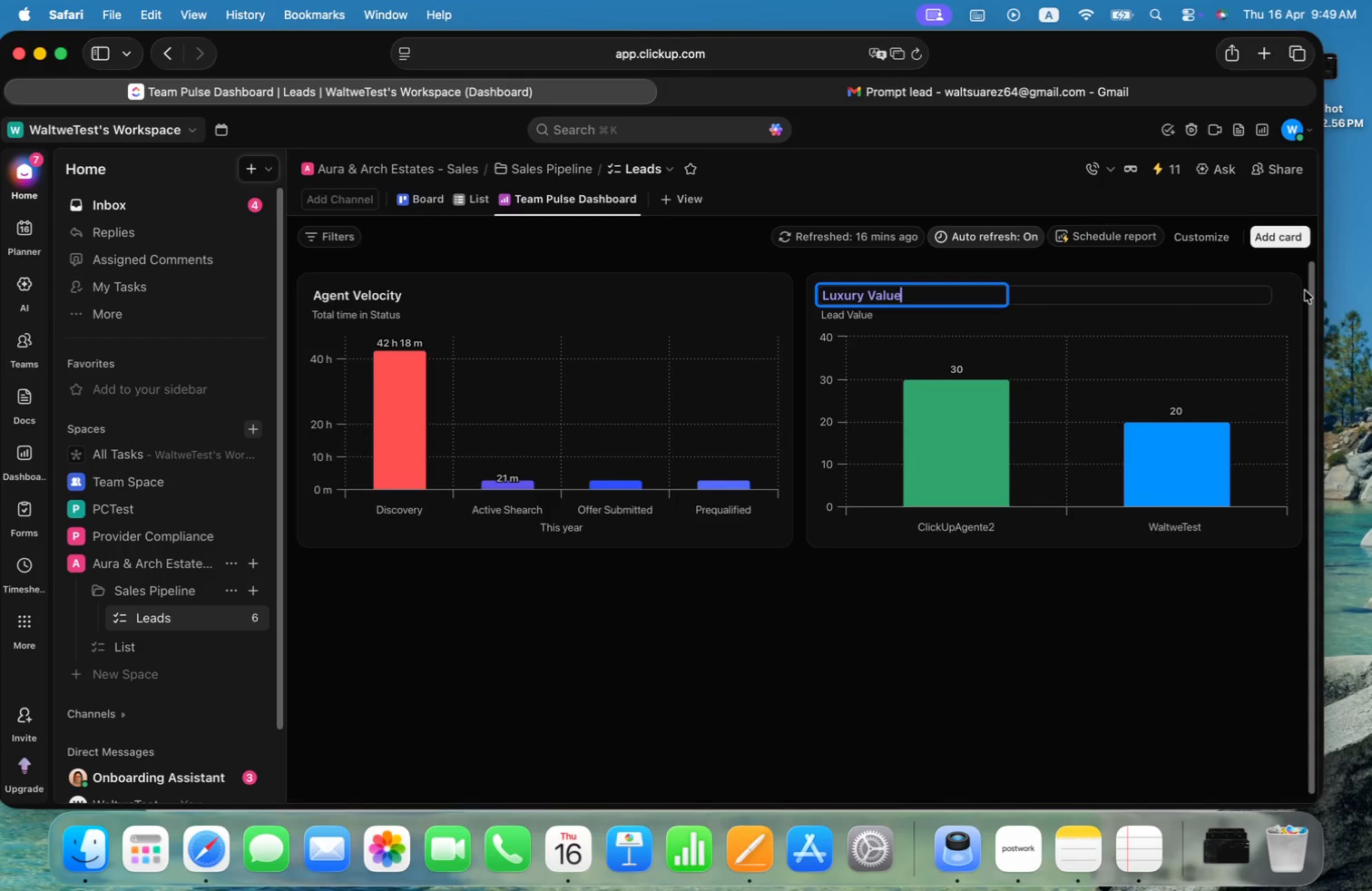 
left_click([1289, 286])
 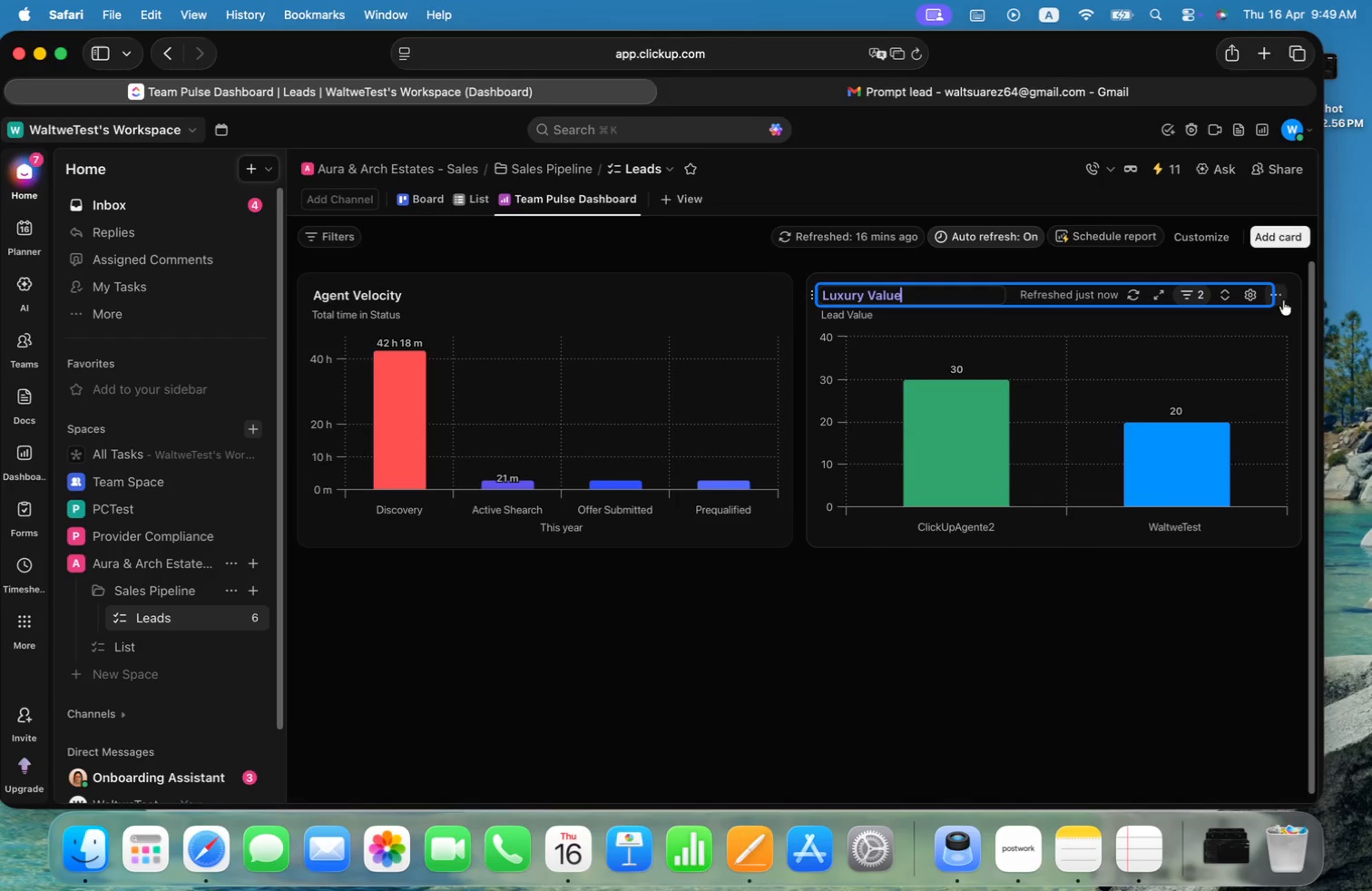 
left_click([1282, 296])
 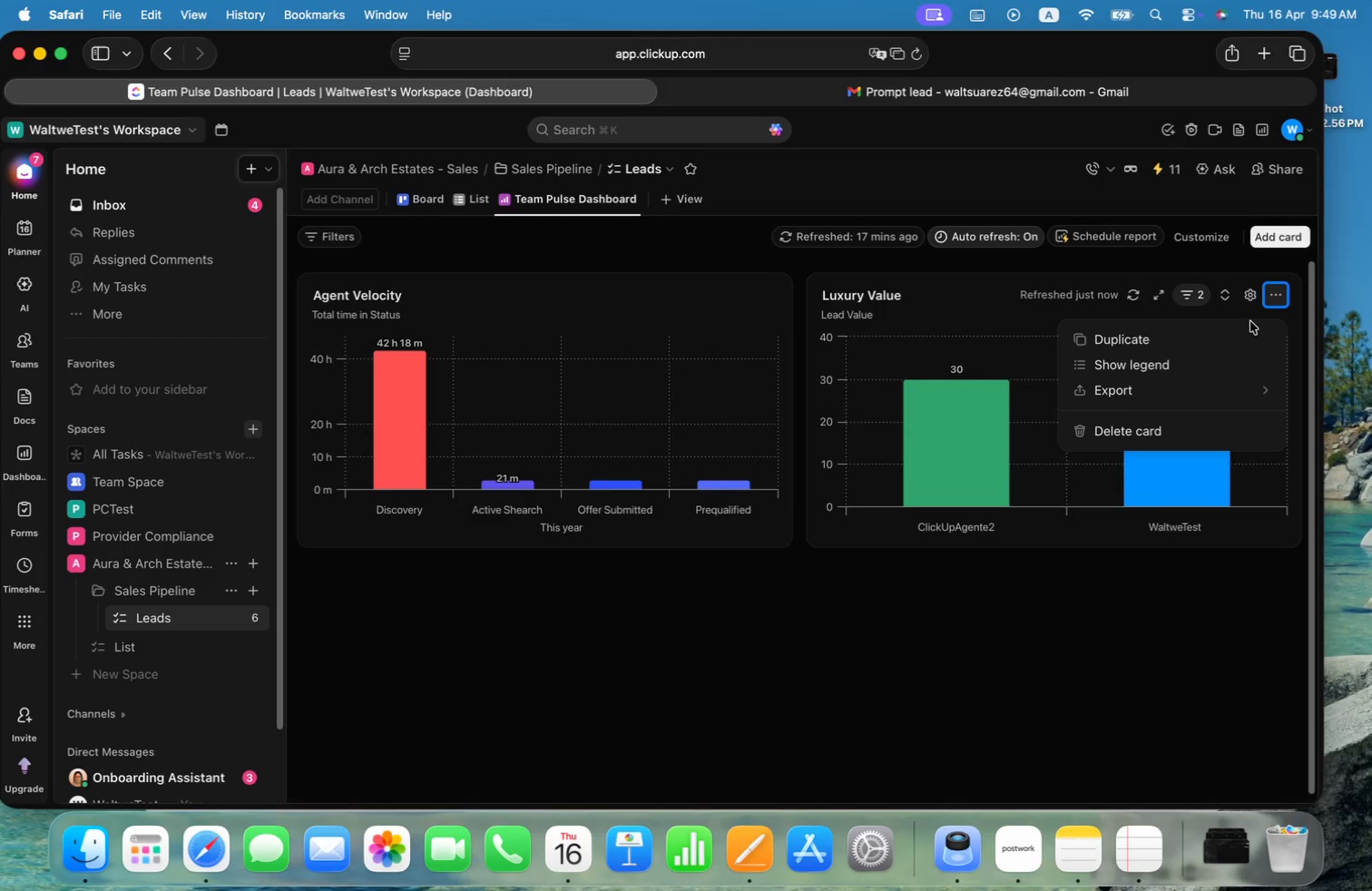 
left_click([1238, 331])
 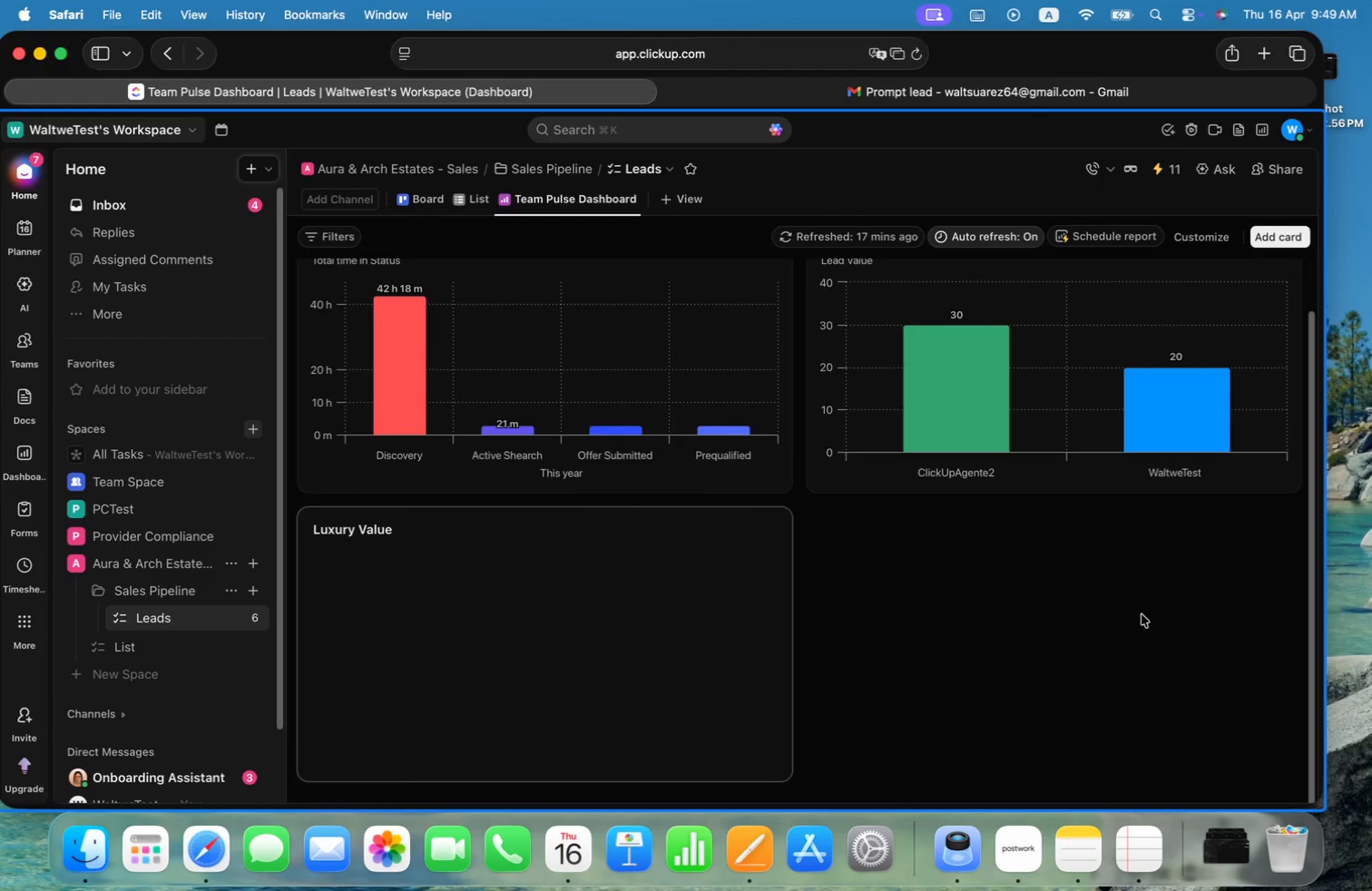 
key(Meta+CommandLeft)
 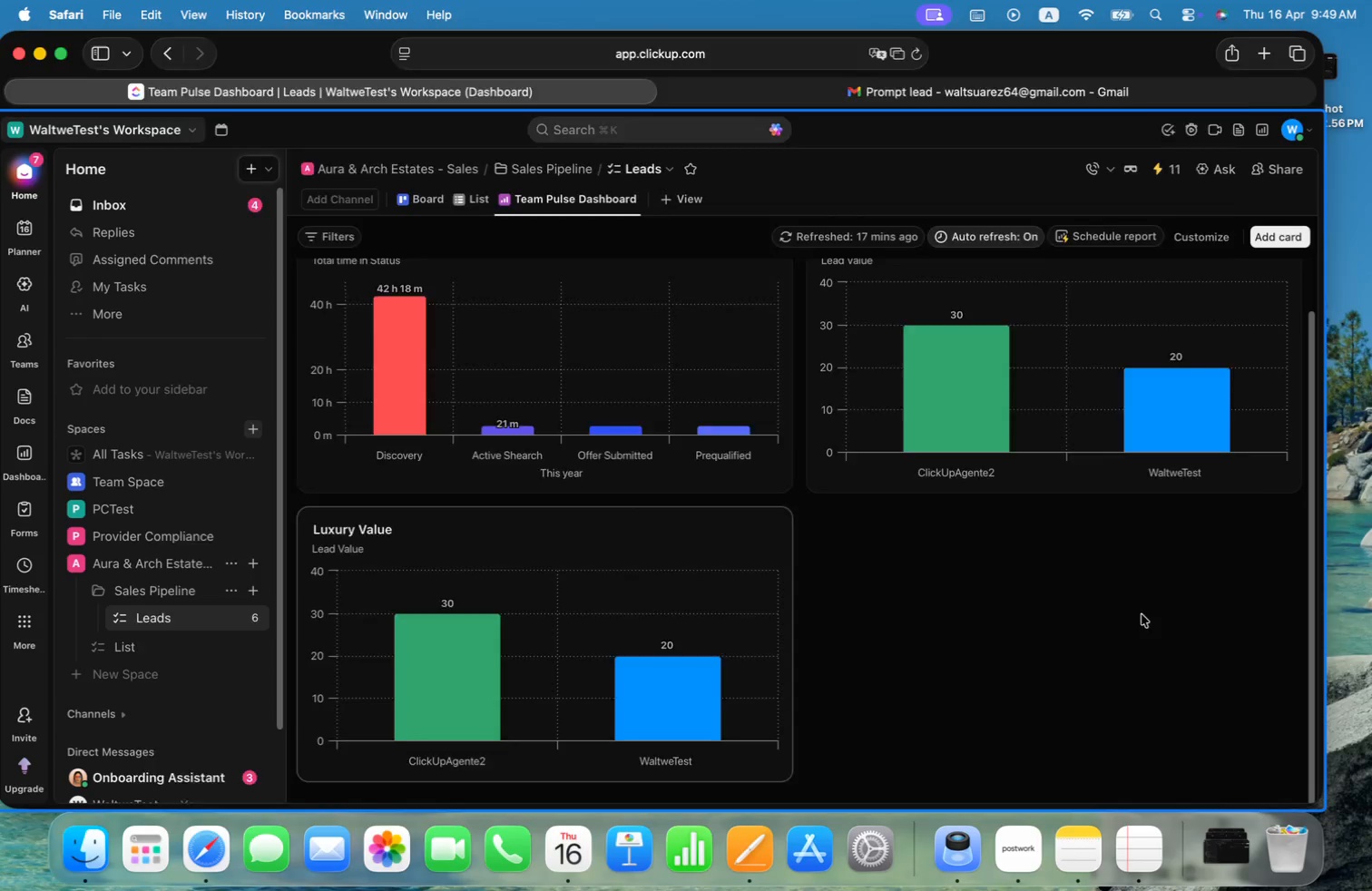 
key(Meta+Tab)